 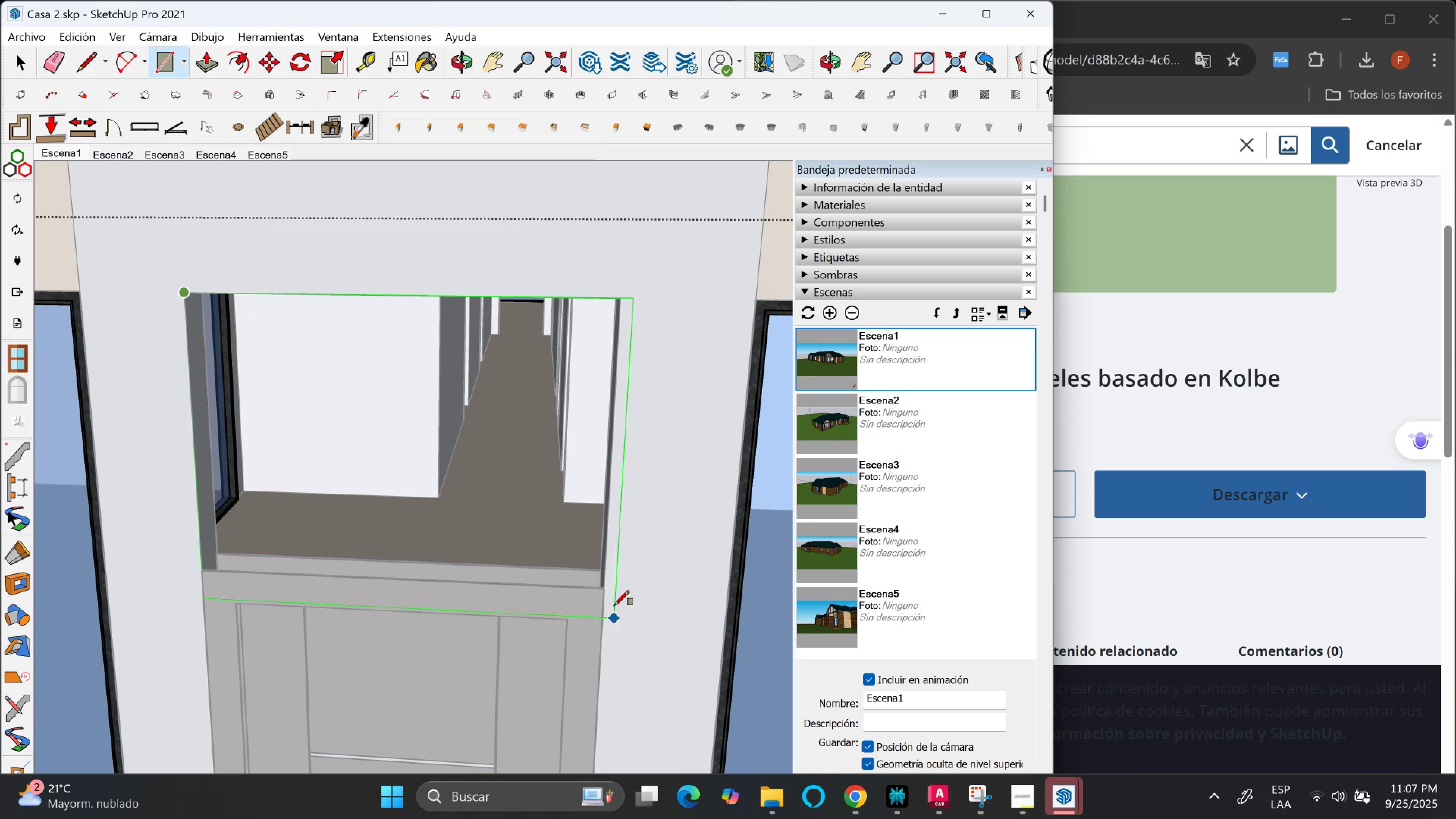 
left_click([608, 586])
 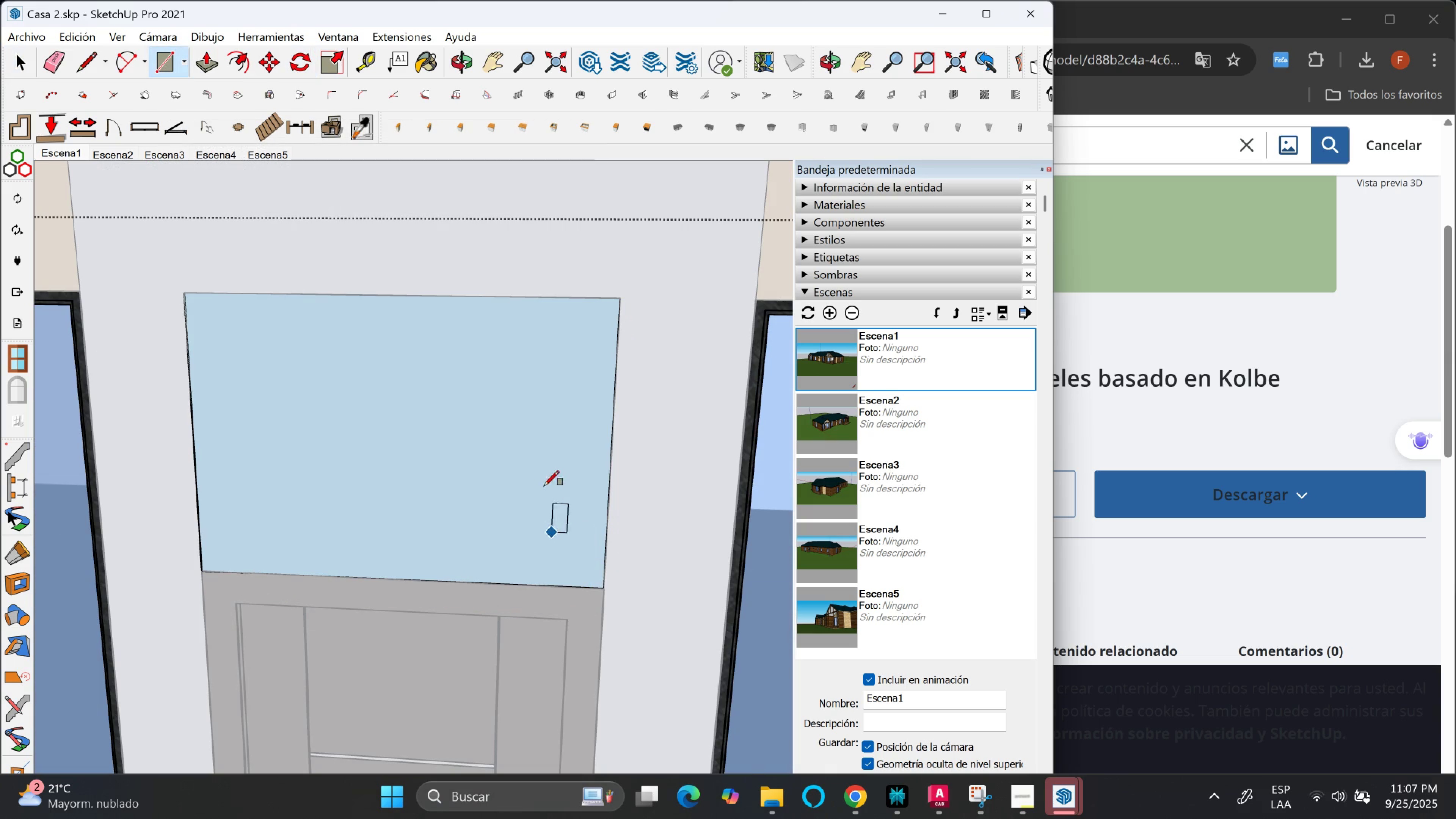 
key(Space)
 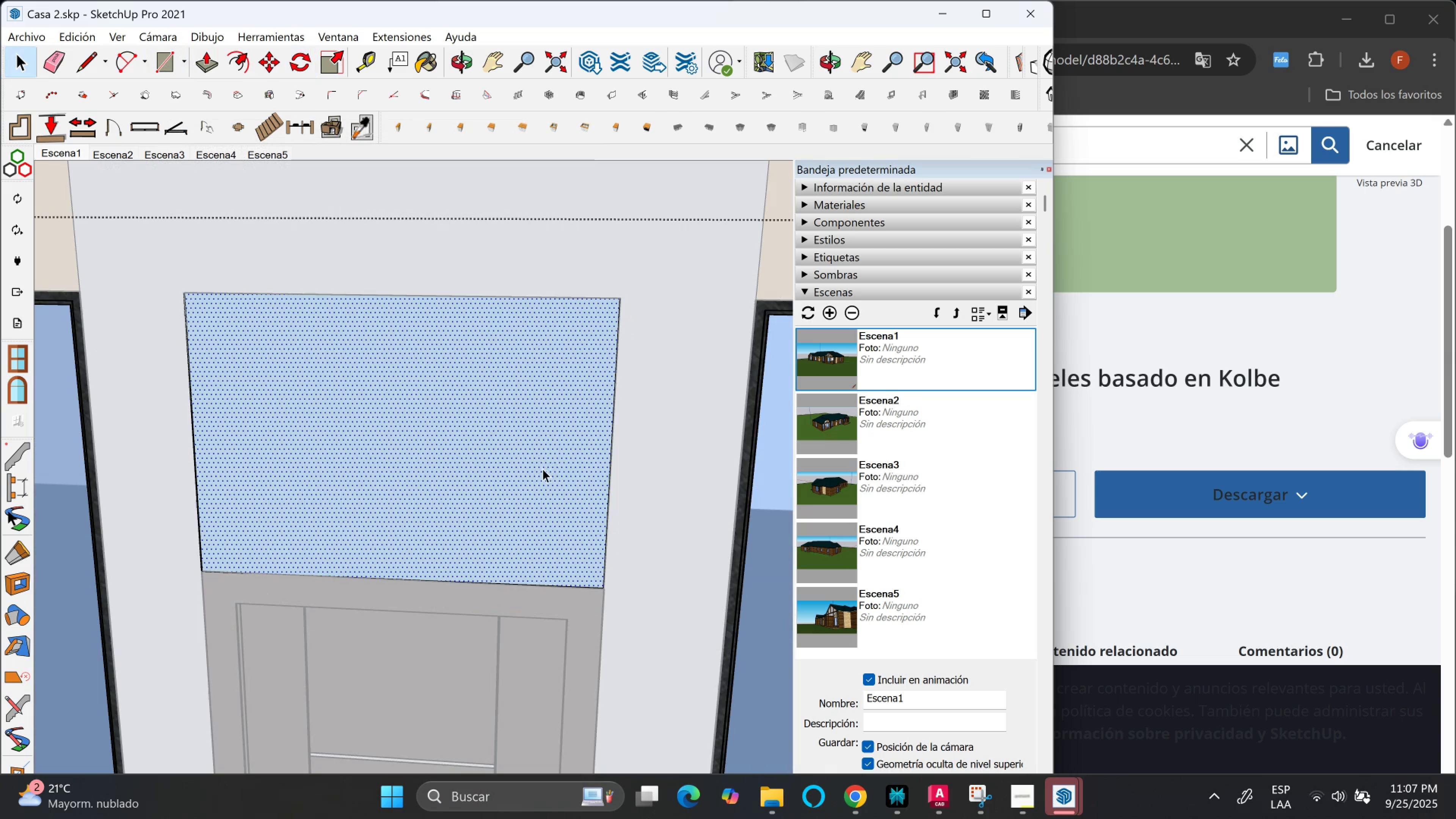 
left_click([543, 469])
 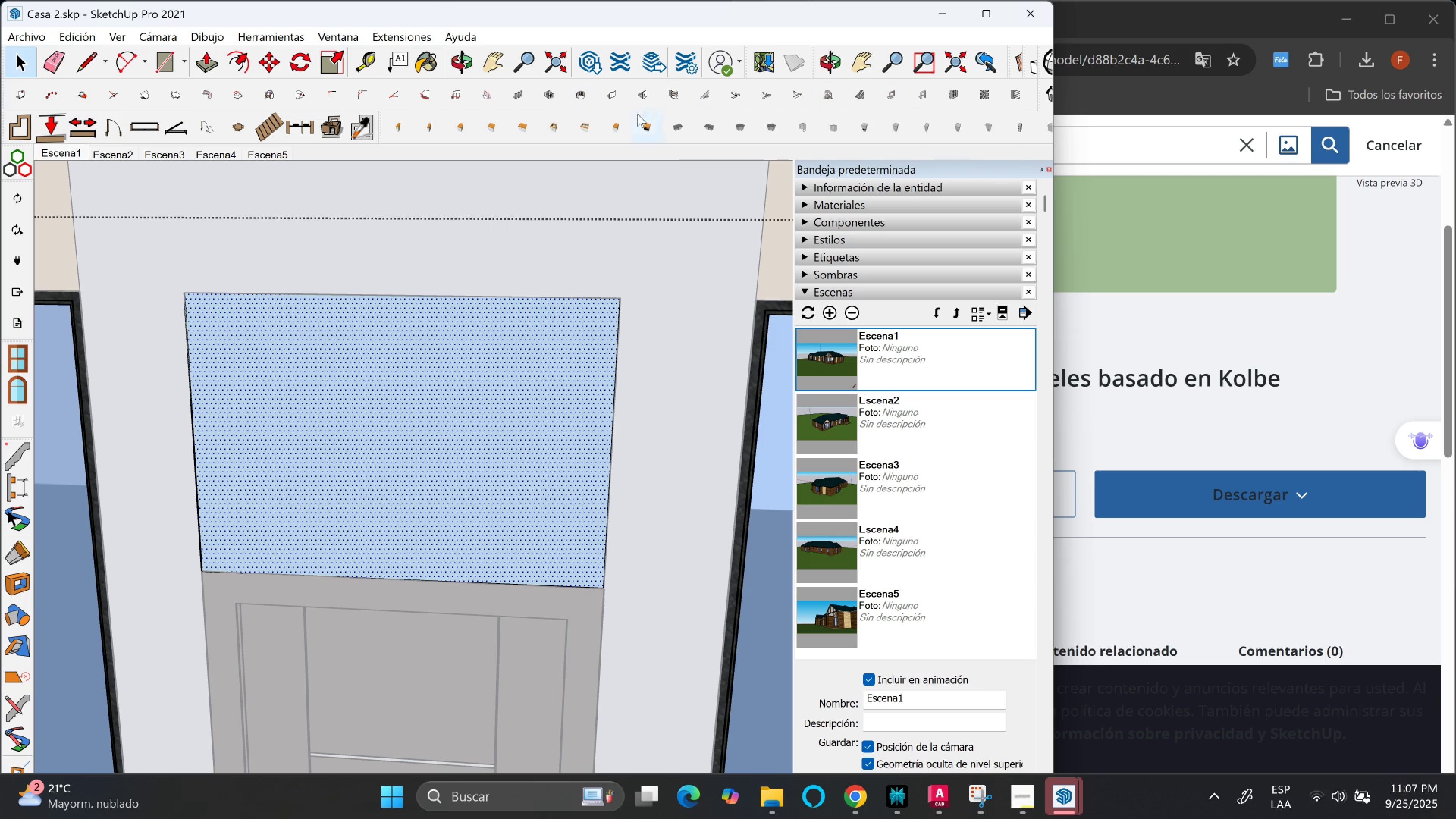 
wait(5.8)
 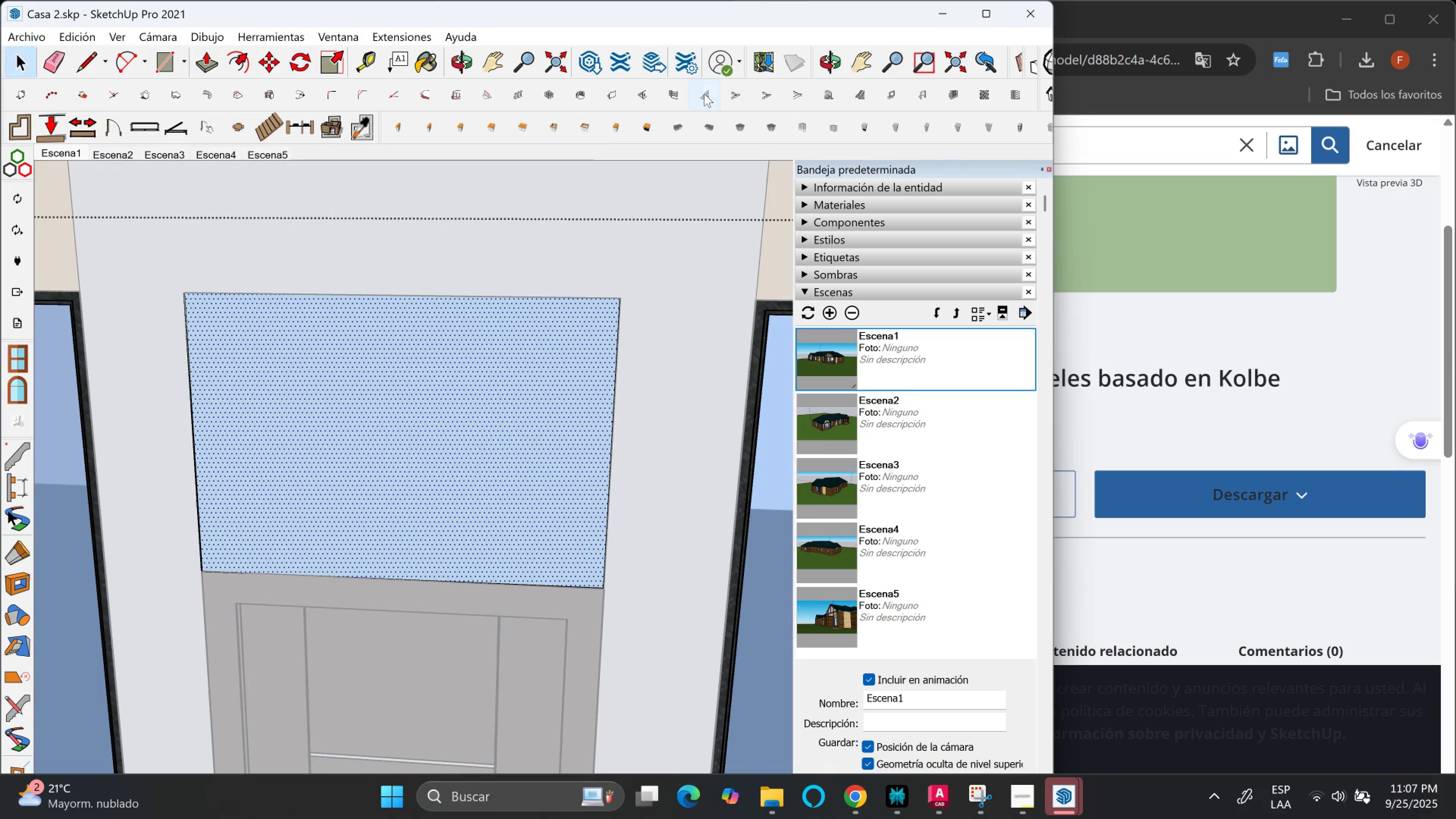 
left_click([890, 103])
 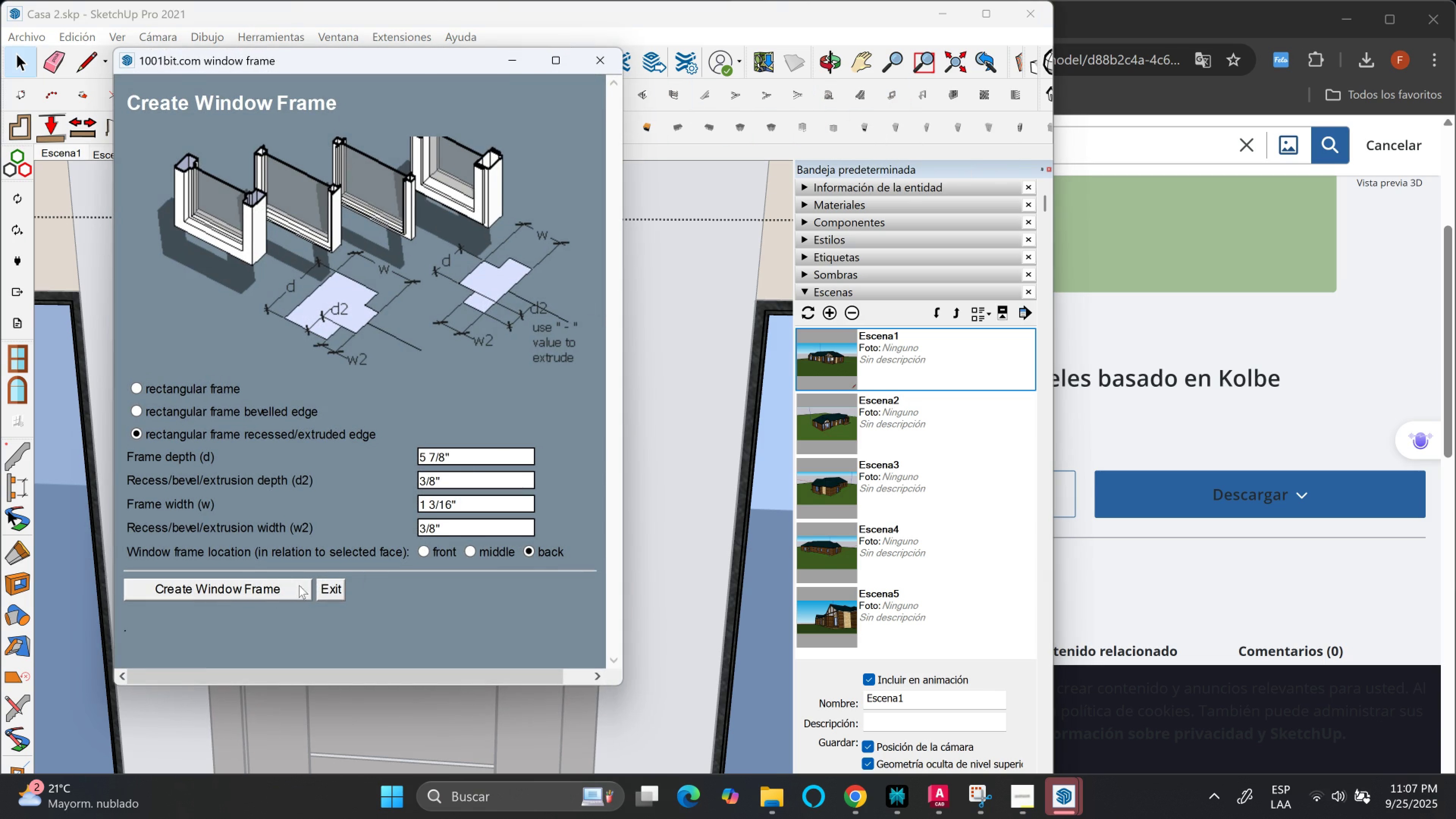 
left_click([279, 595])
 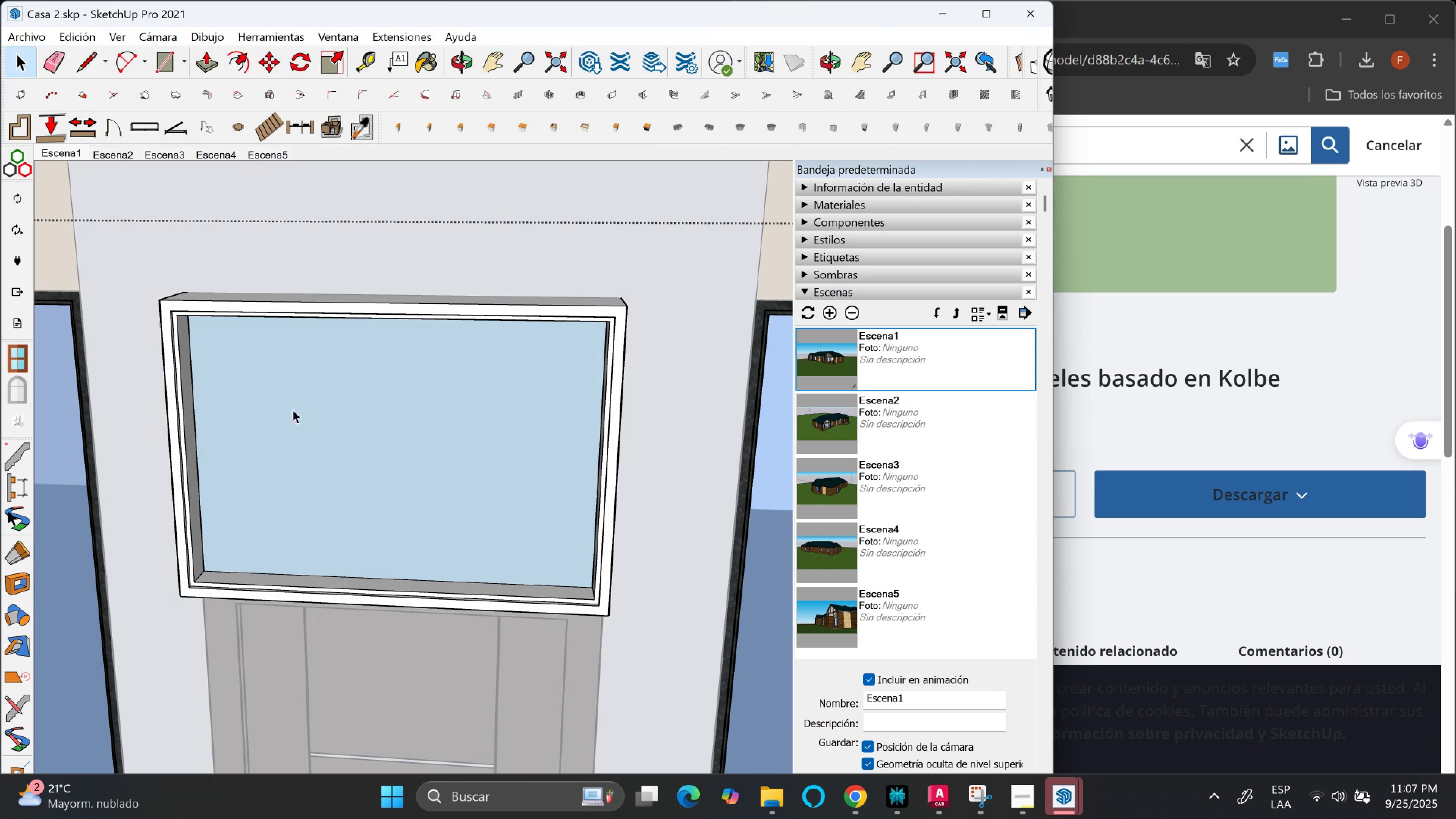 
scroll: coordinate [259, 397], scroll_direction: down, amount: 2.0
 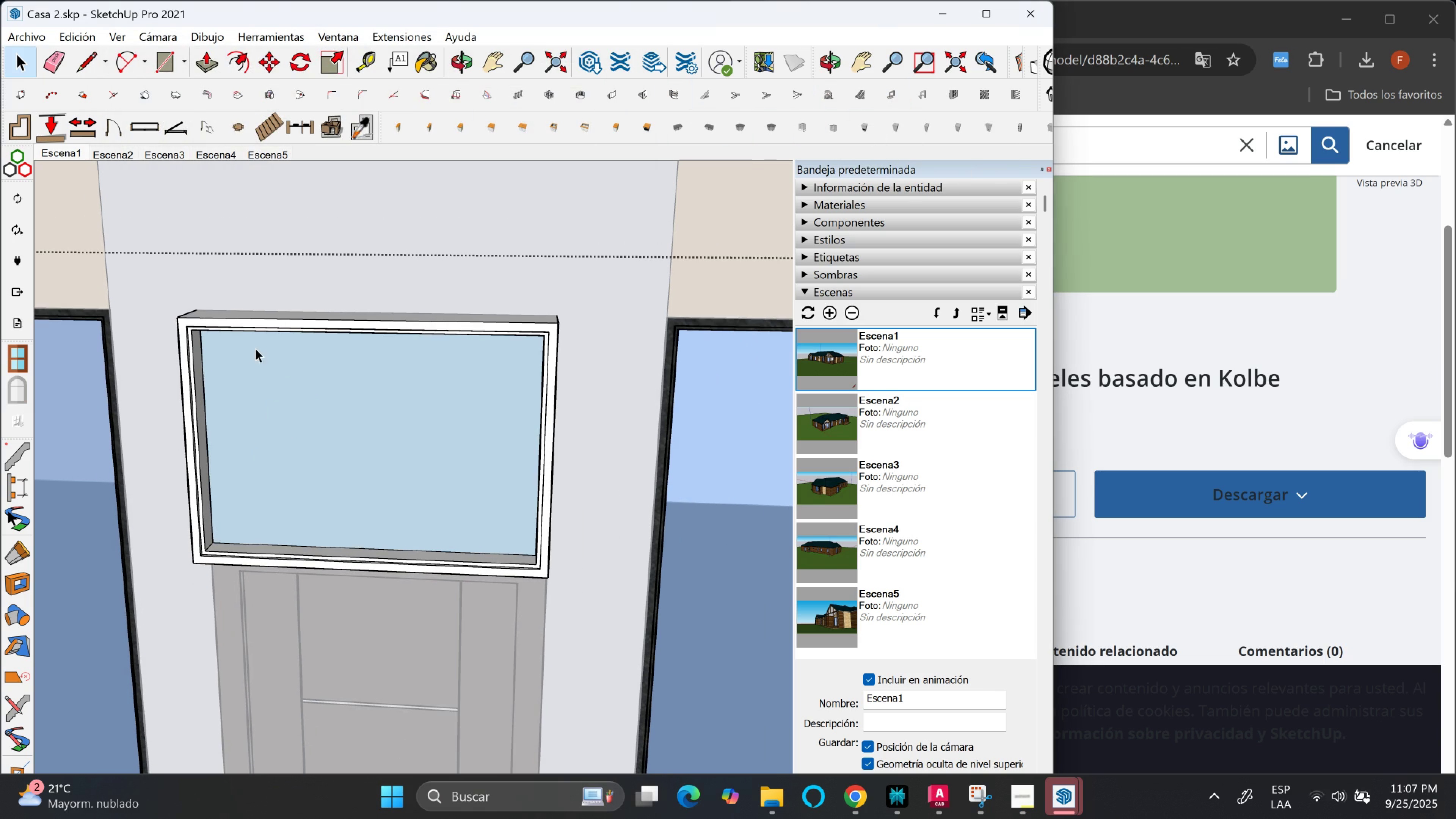 
left_click([256, 345])
 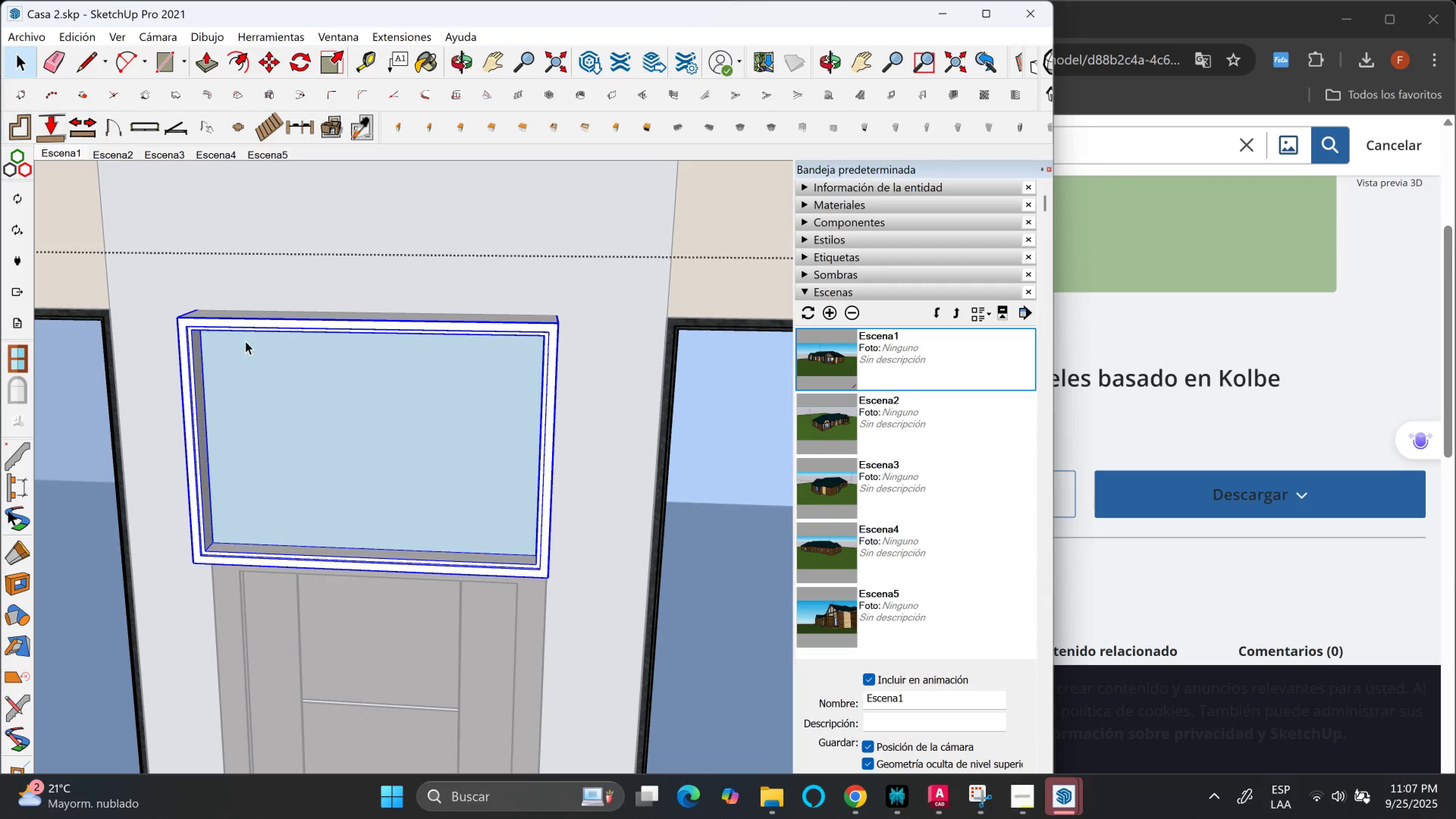 
key(M)
 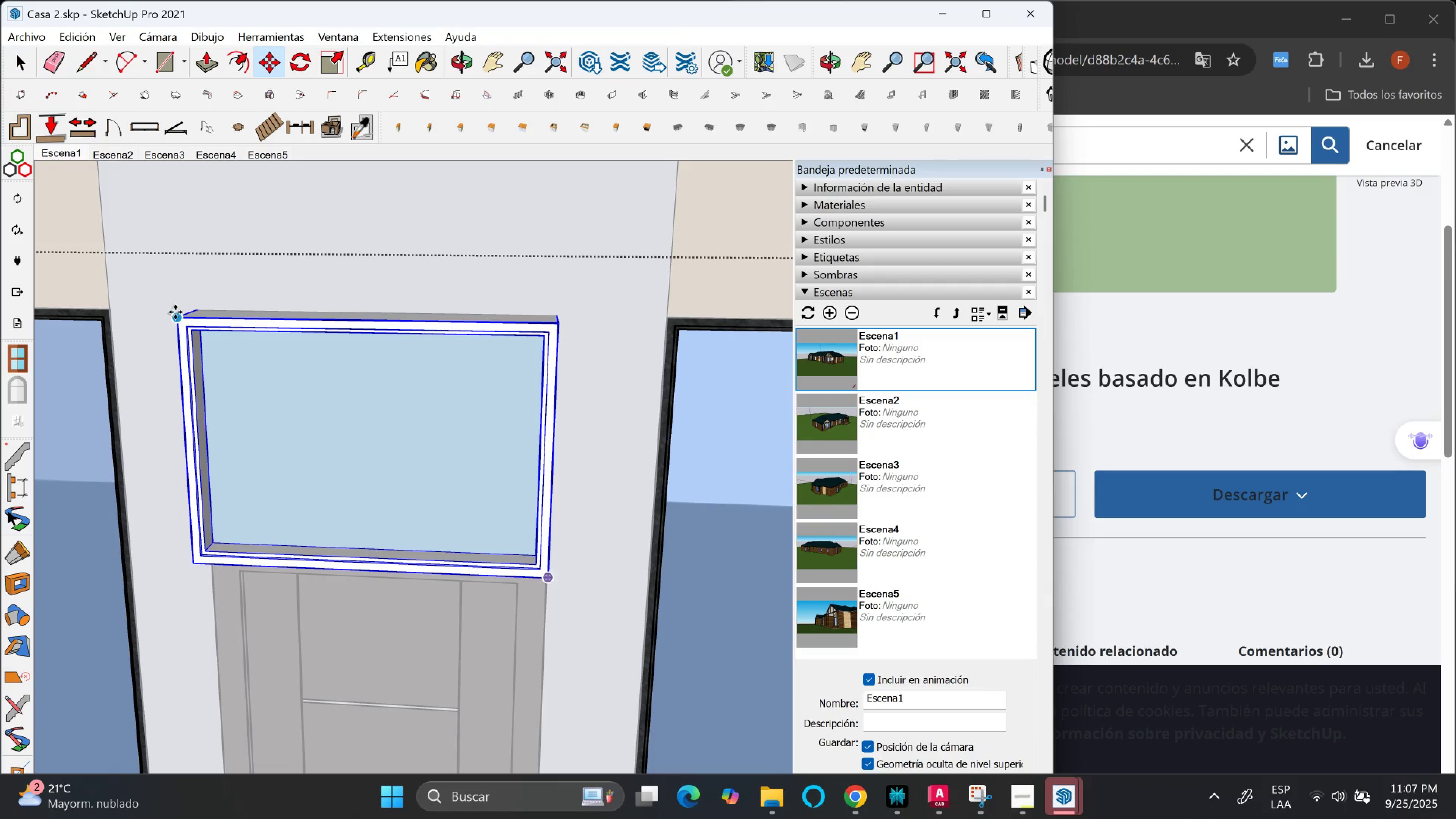 
left_click([175, 312])
 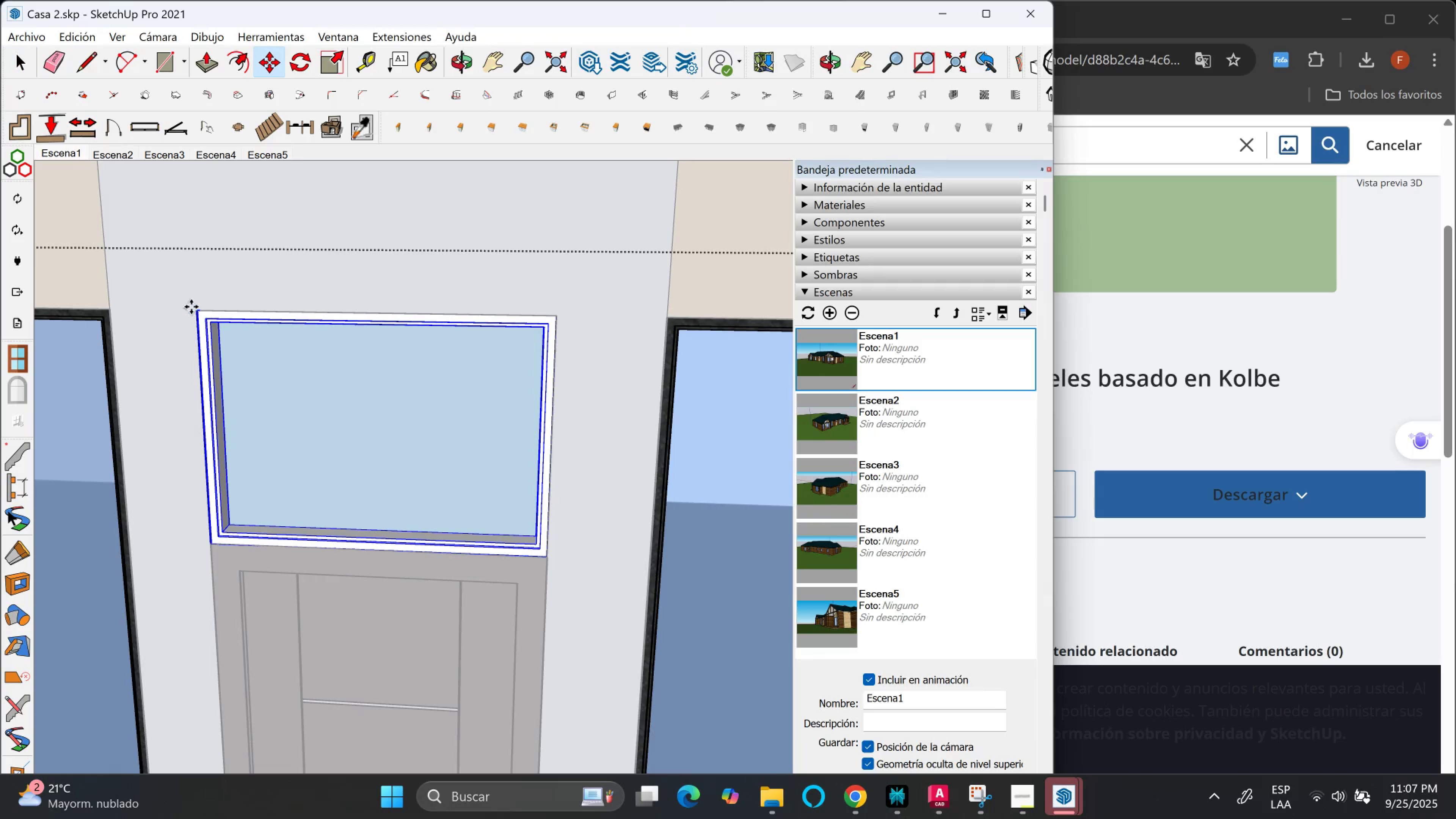 
left_click([191, 307])
 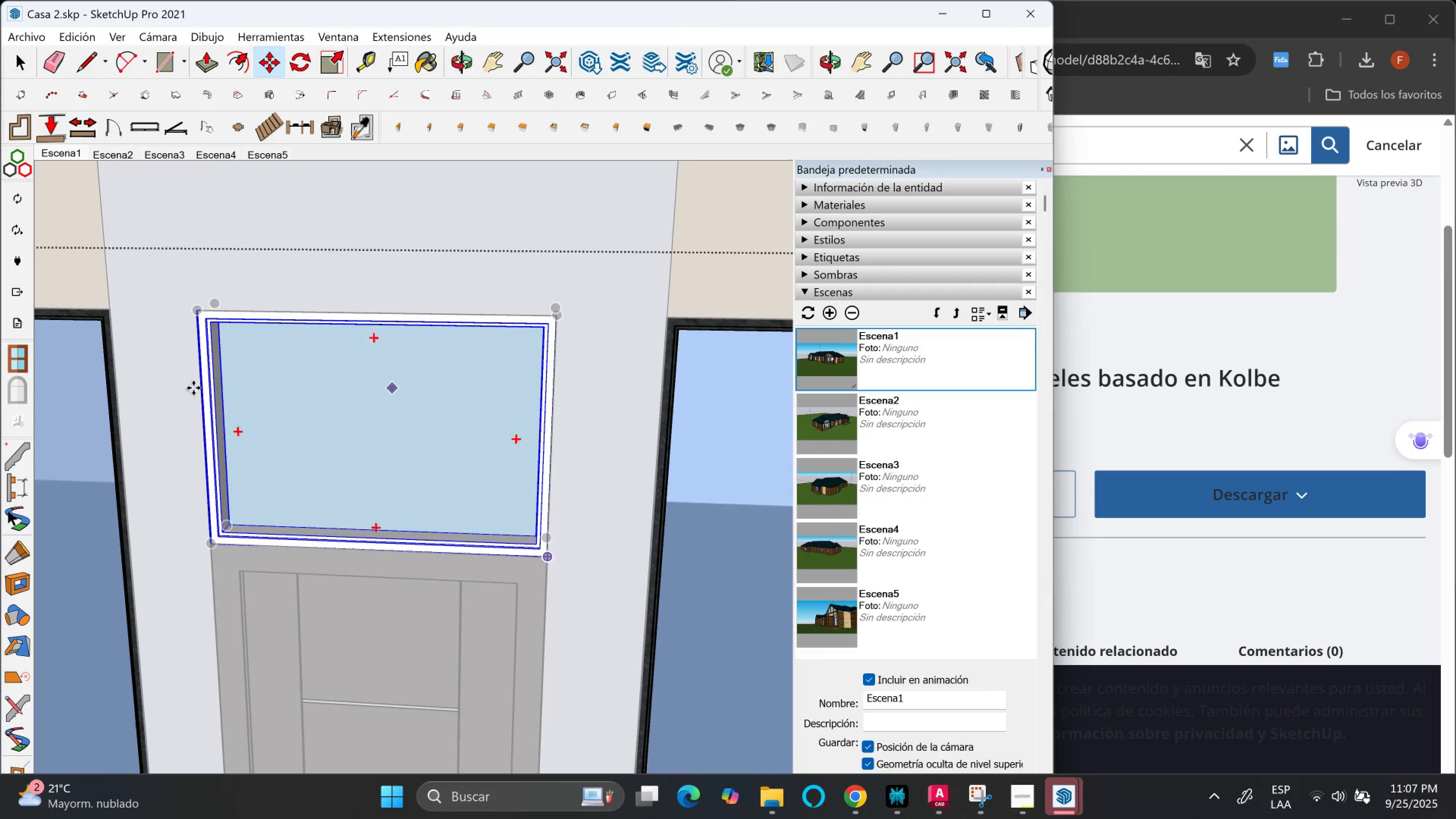 
key(Space)
 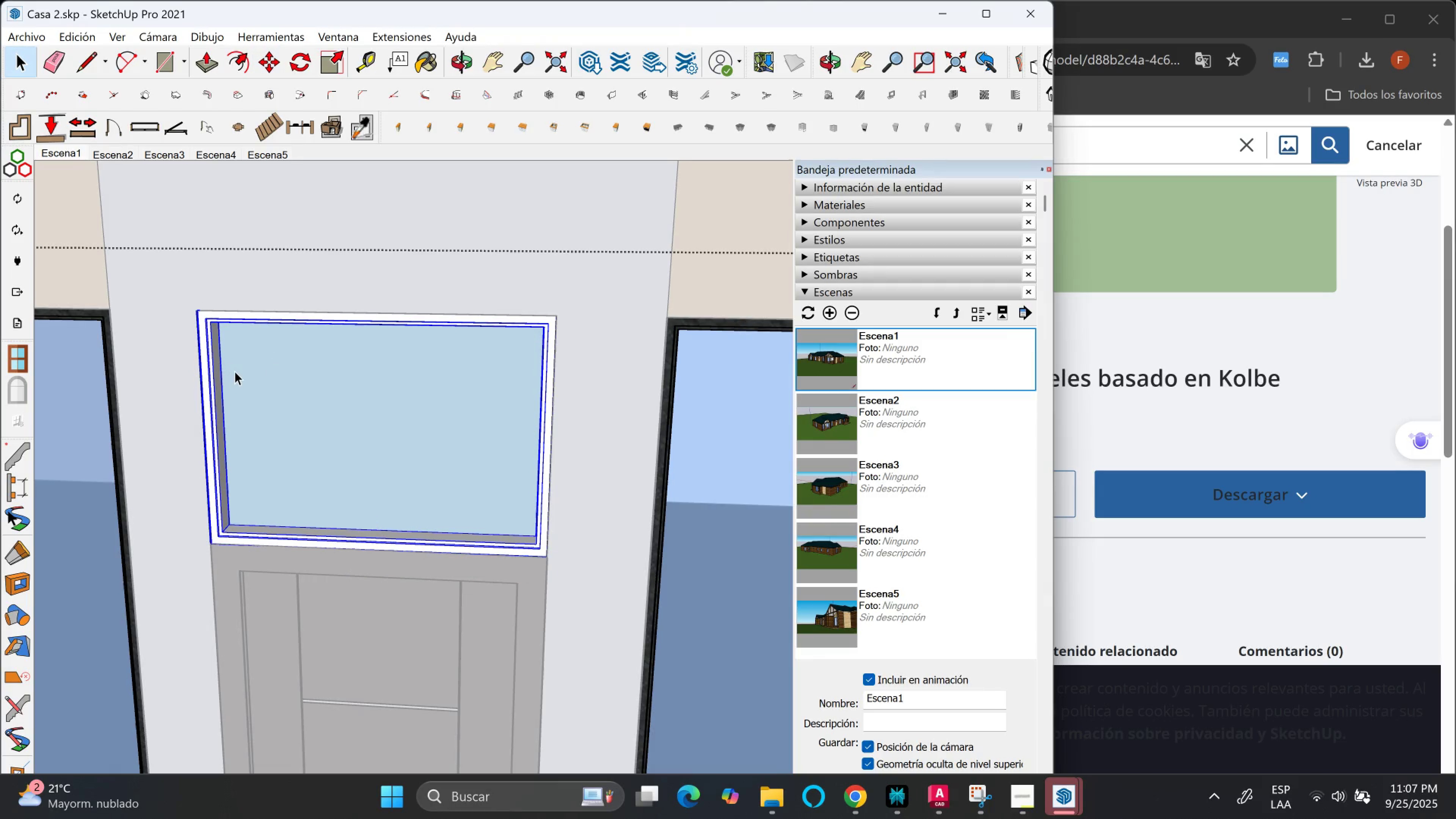 
double_click([235, 371])
 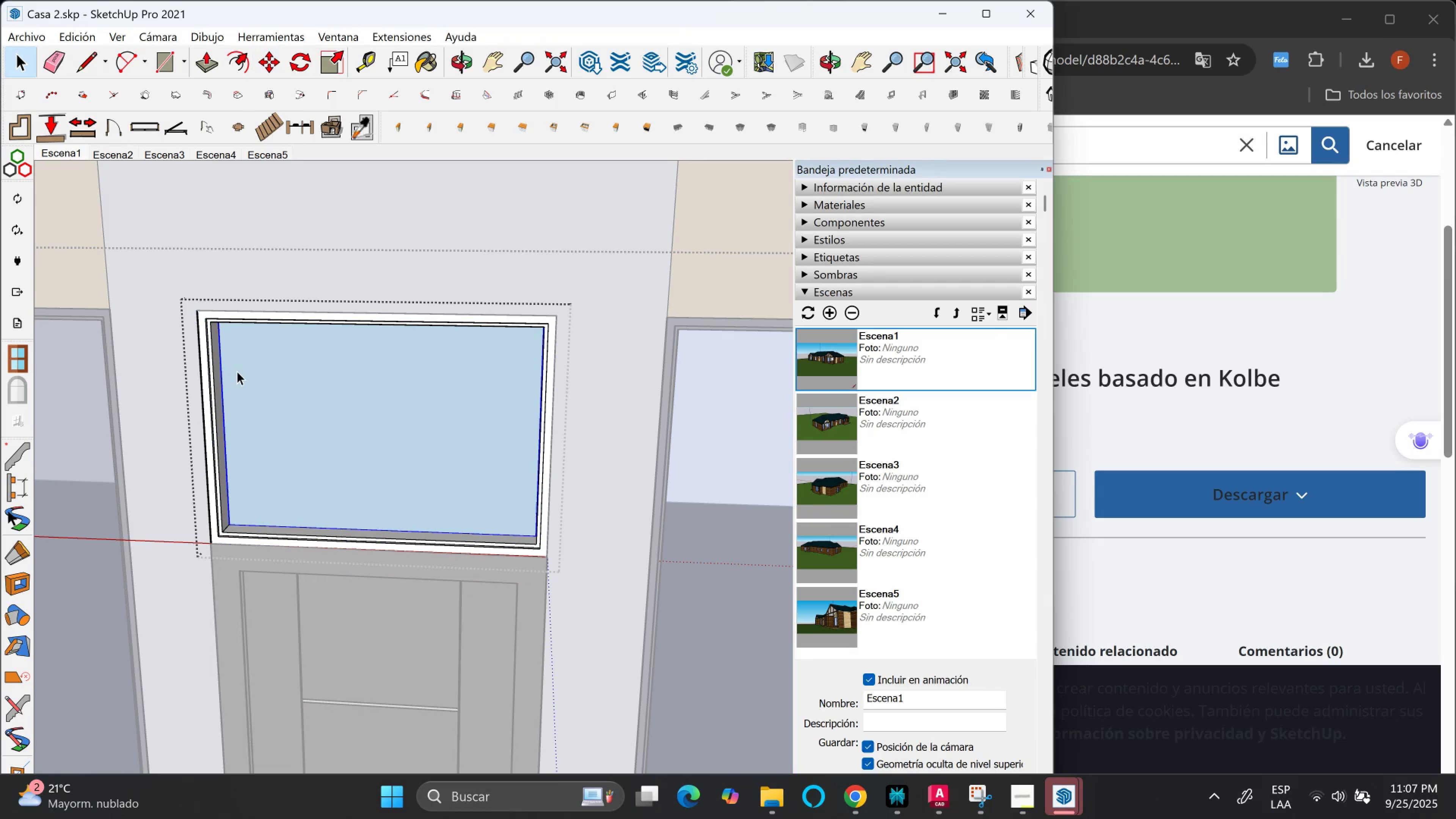 
left_click([237, 371])
 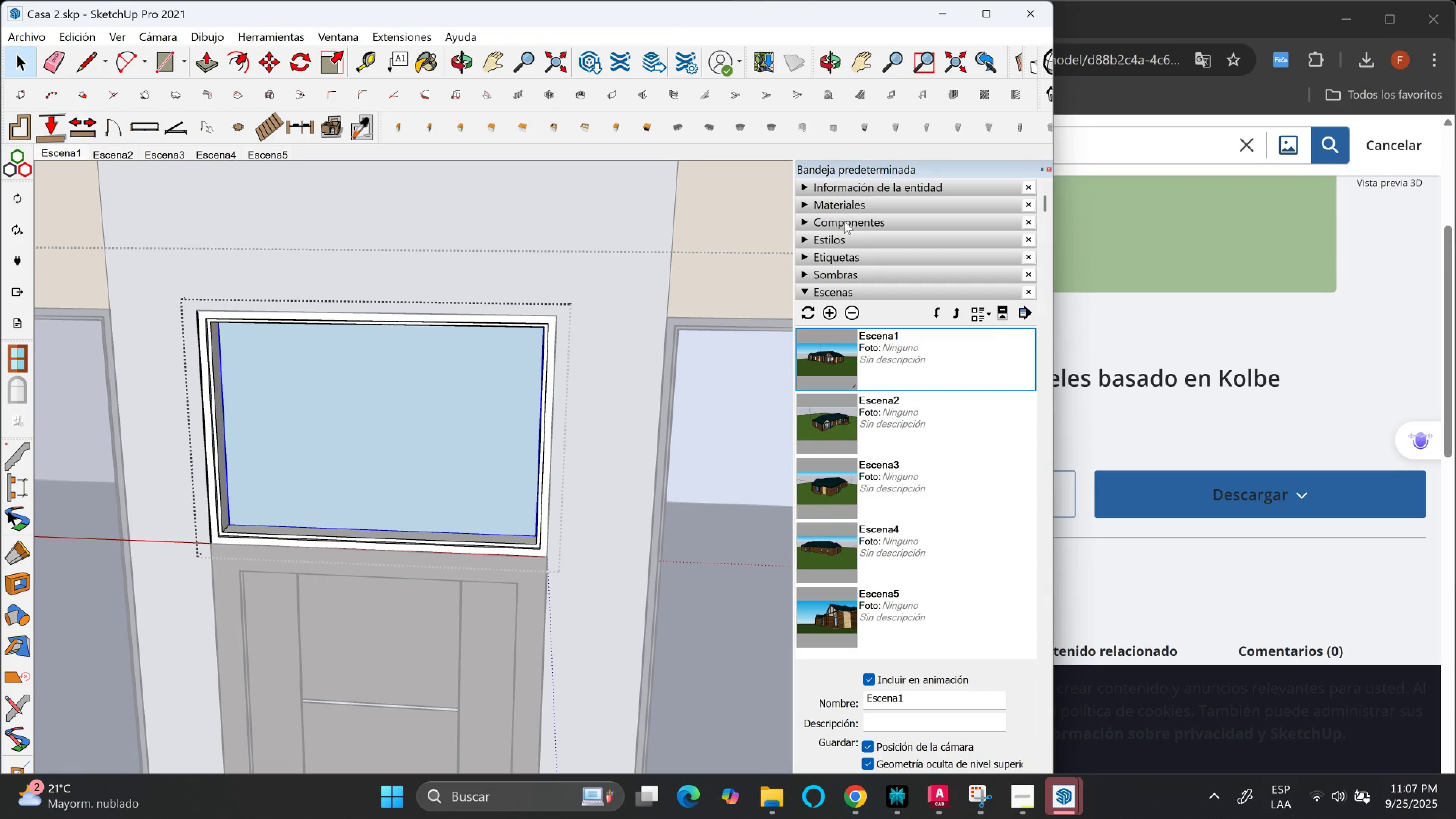 
left_click([844, 205])
 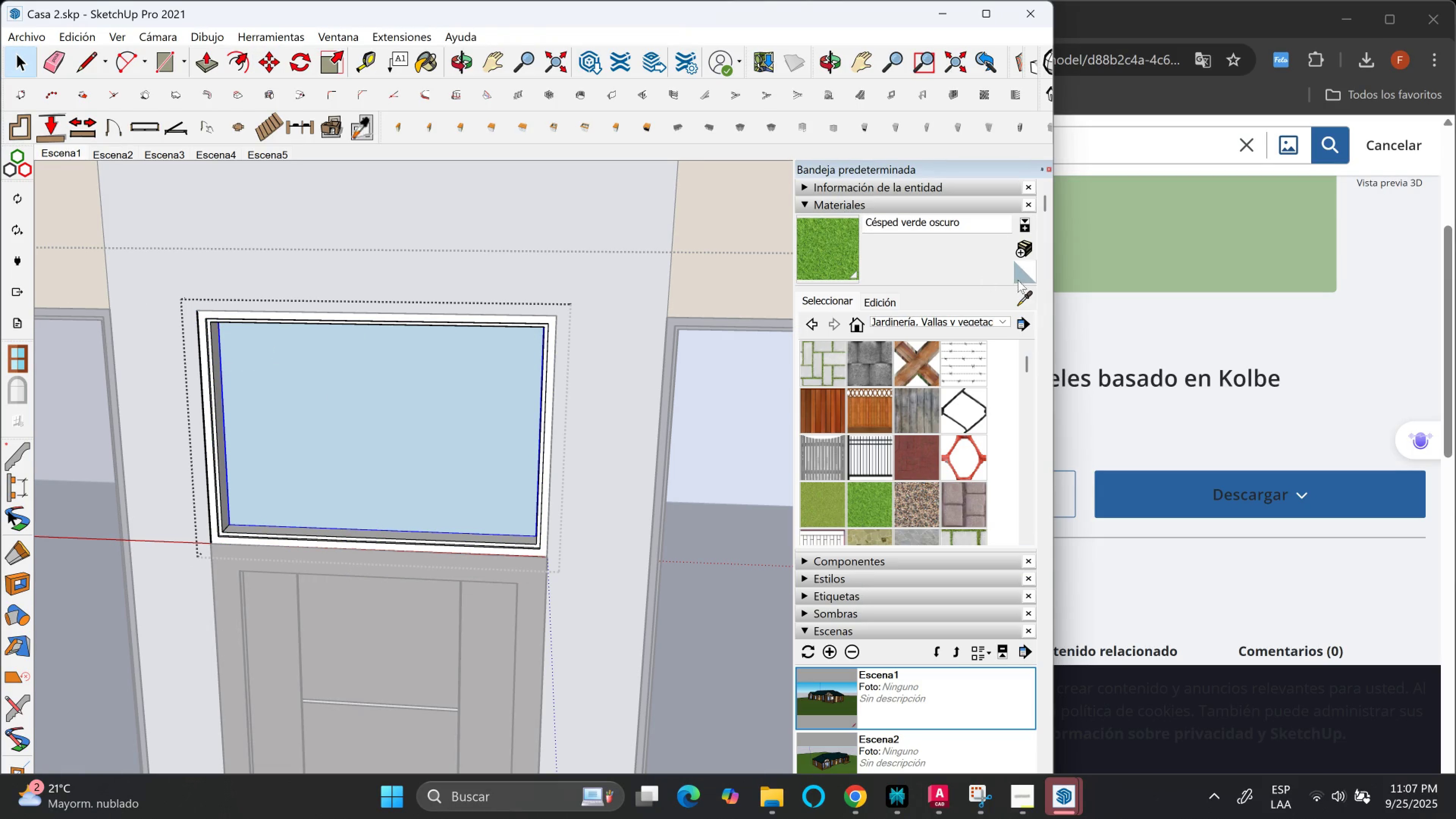 
left_click([1018, 289])
 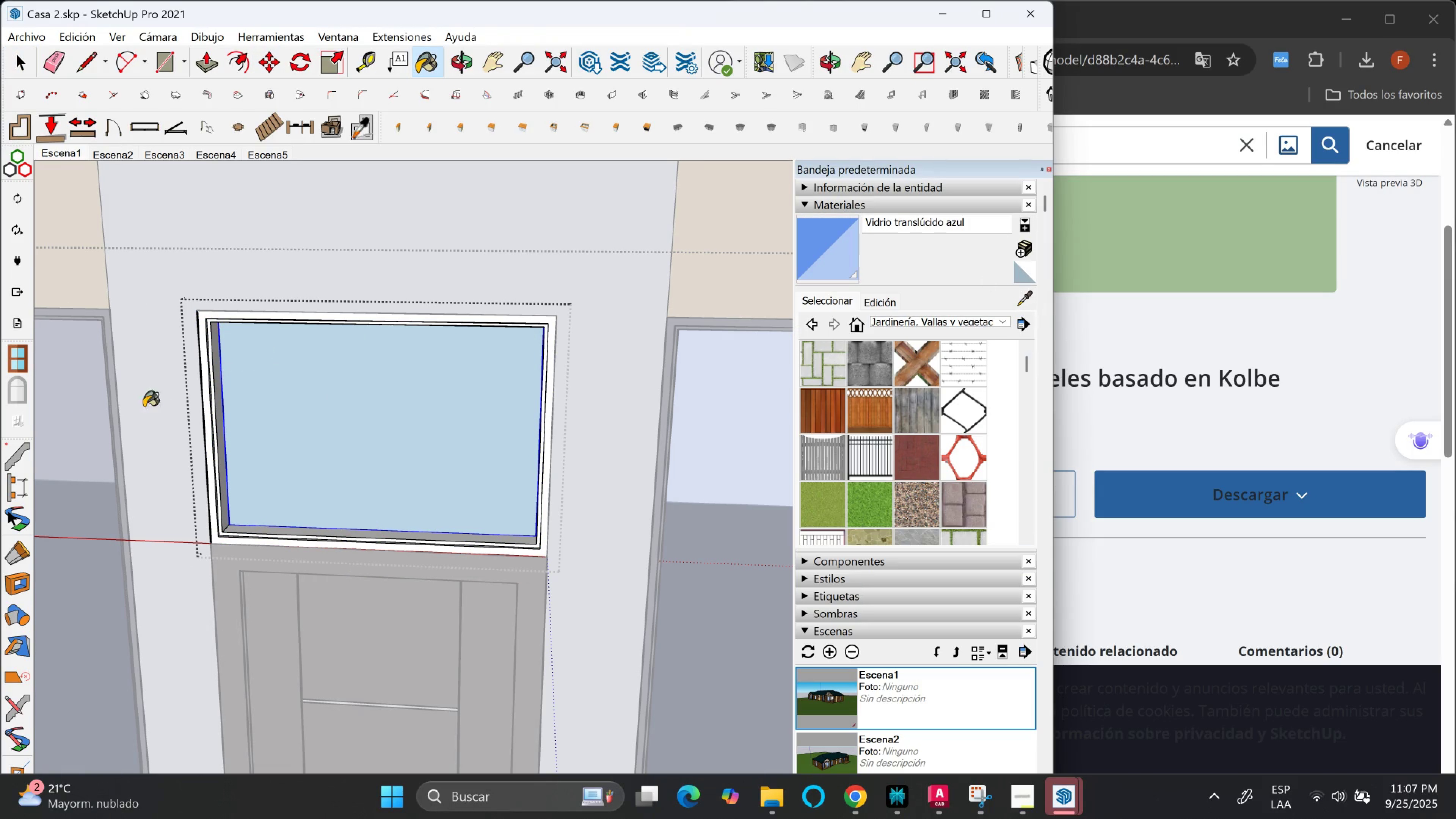 
double_click([286, 392])
 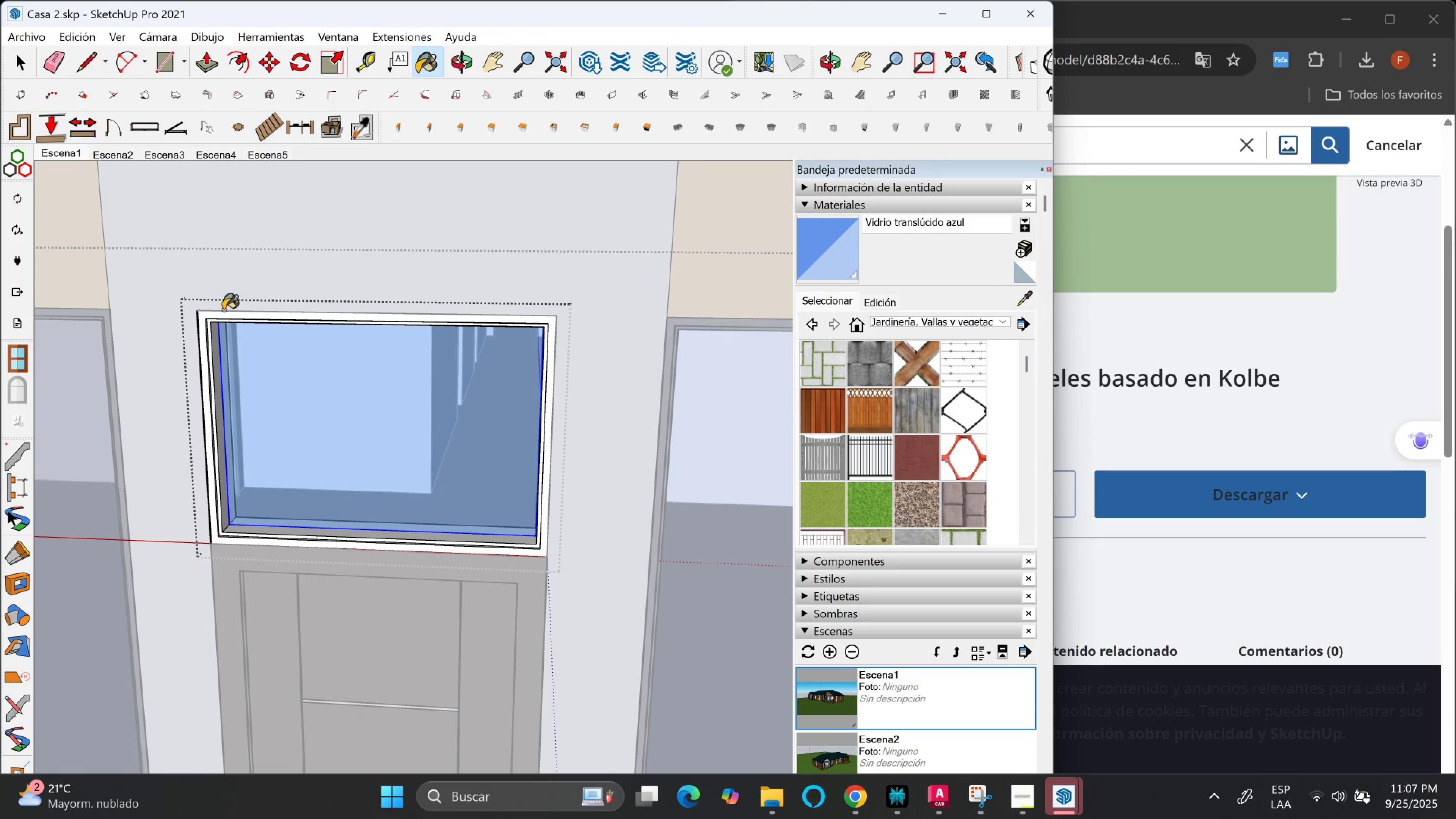 
key(Space)